 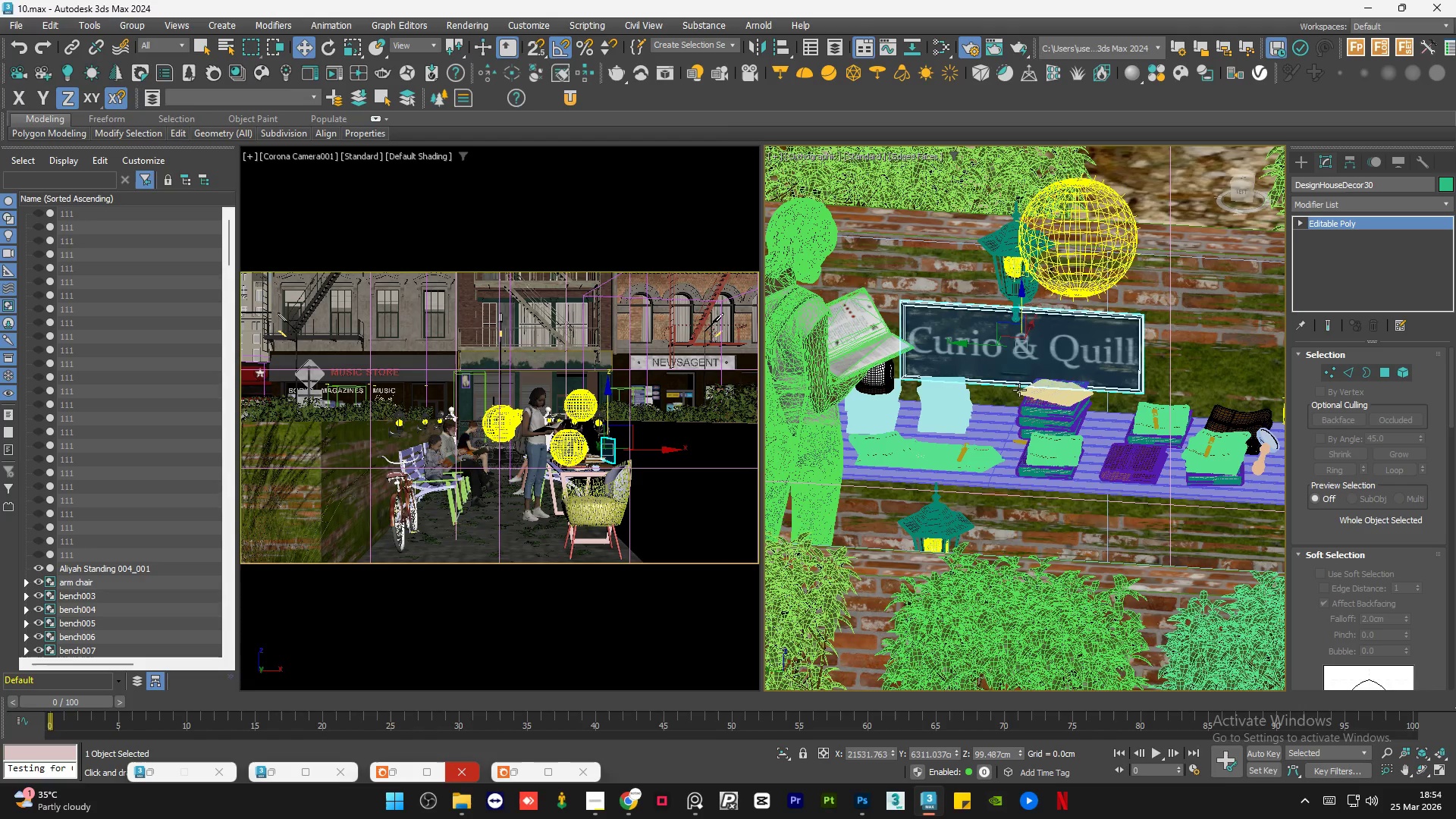 
hold_key(key=AltLeft, duration=1.08)
 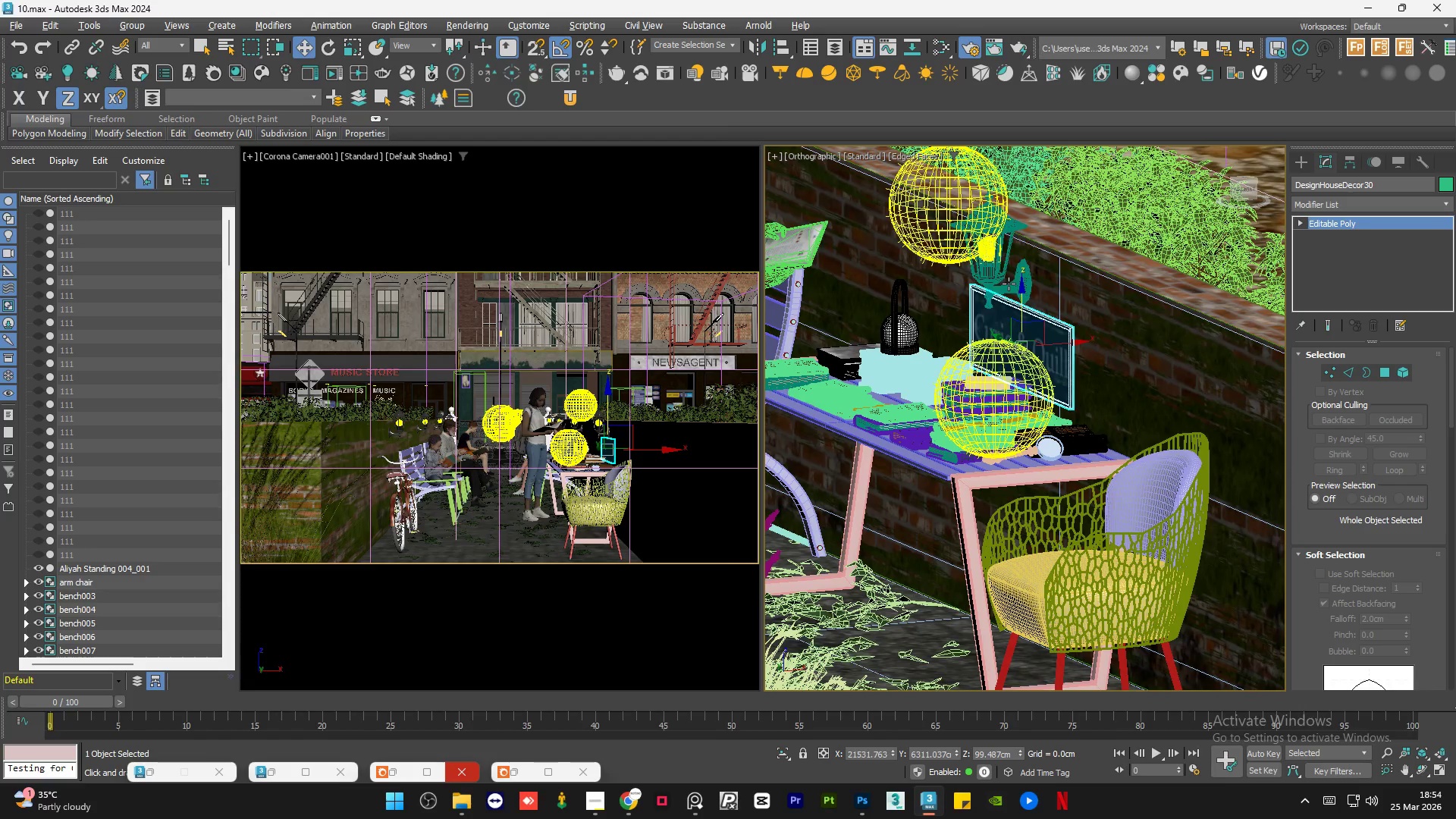 
scroll: coordinate [1022, 280], scroll_direction: up, amount: 6.0
 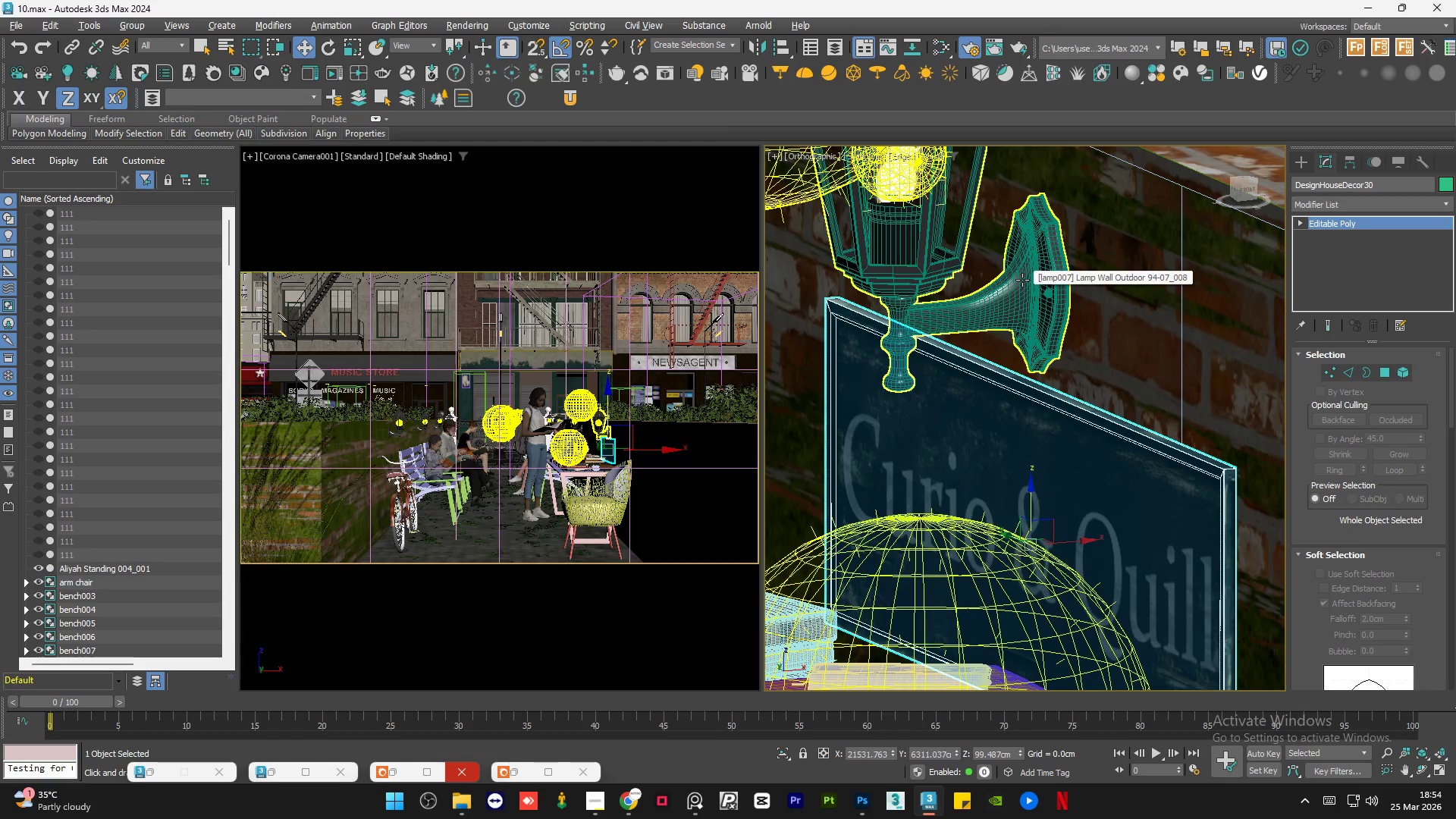 
hold_key(key=AltLeft, duration=1.5)
 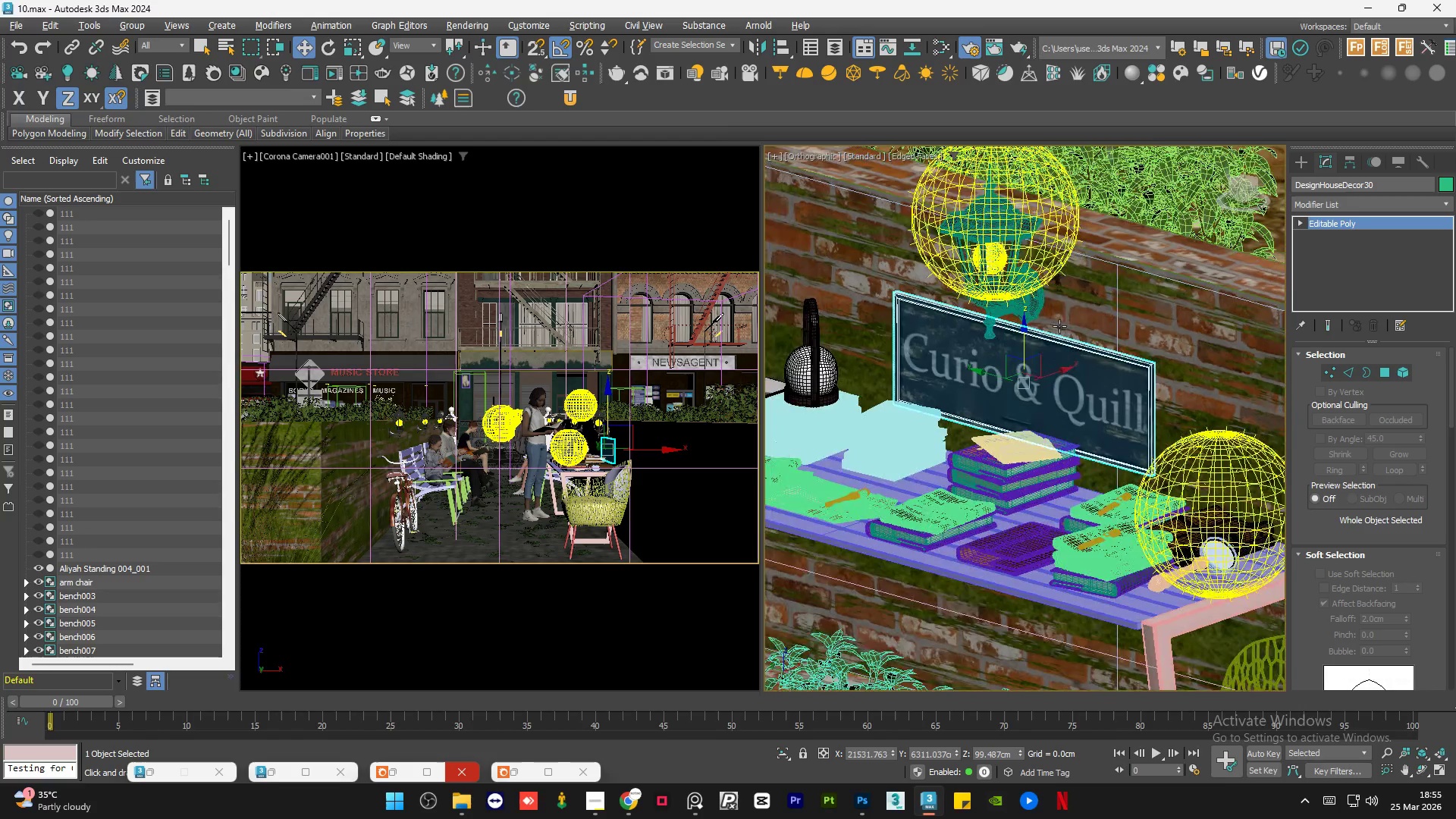 
scroll: coordinate [1020, 300], scroll_direction: down, amount: 3.0
 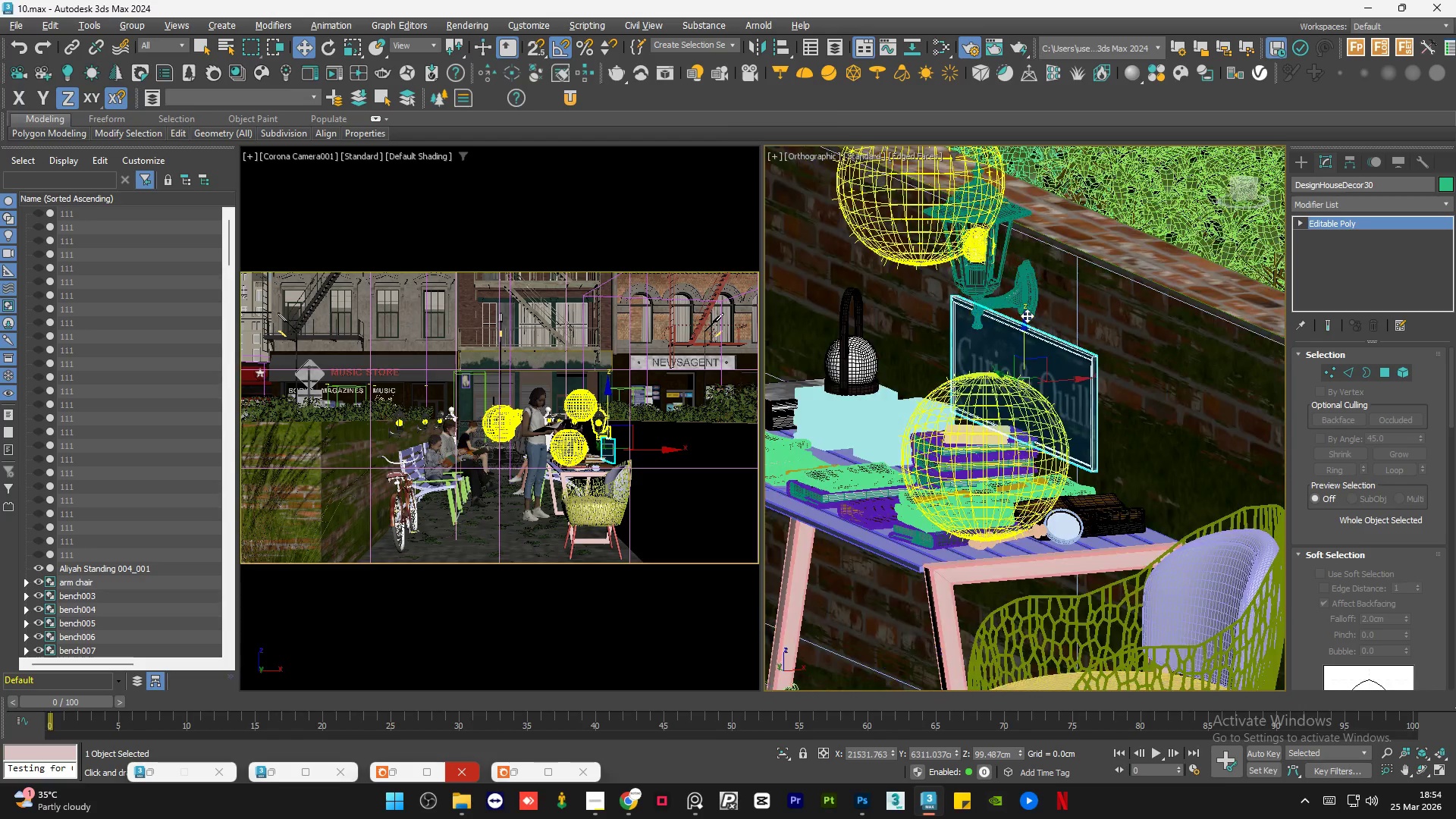 
hold_key(key=AltLeft, duration=1.36)
 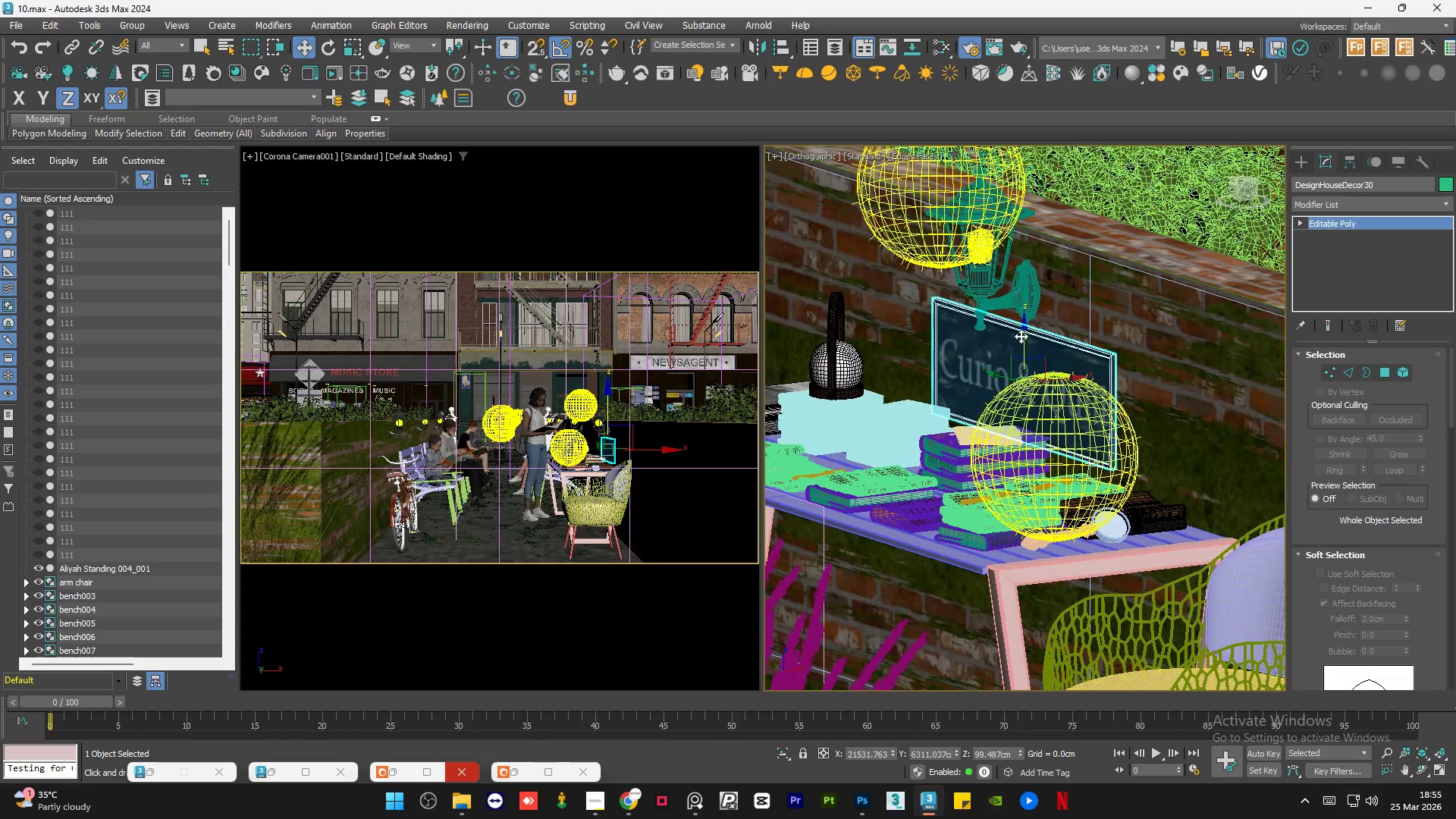 
scroll: coordinate [1030, 333], scroll_direction: up, amount: 5.0
 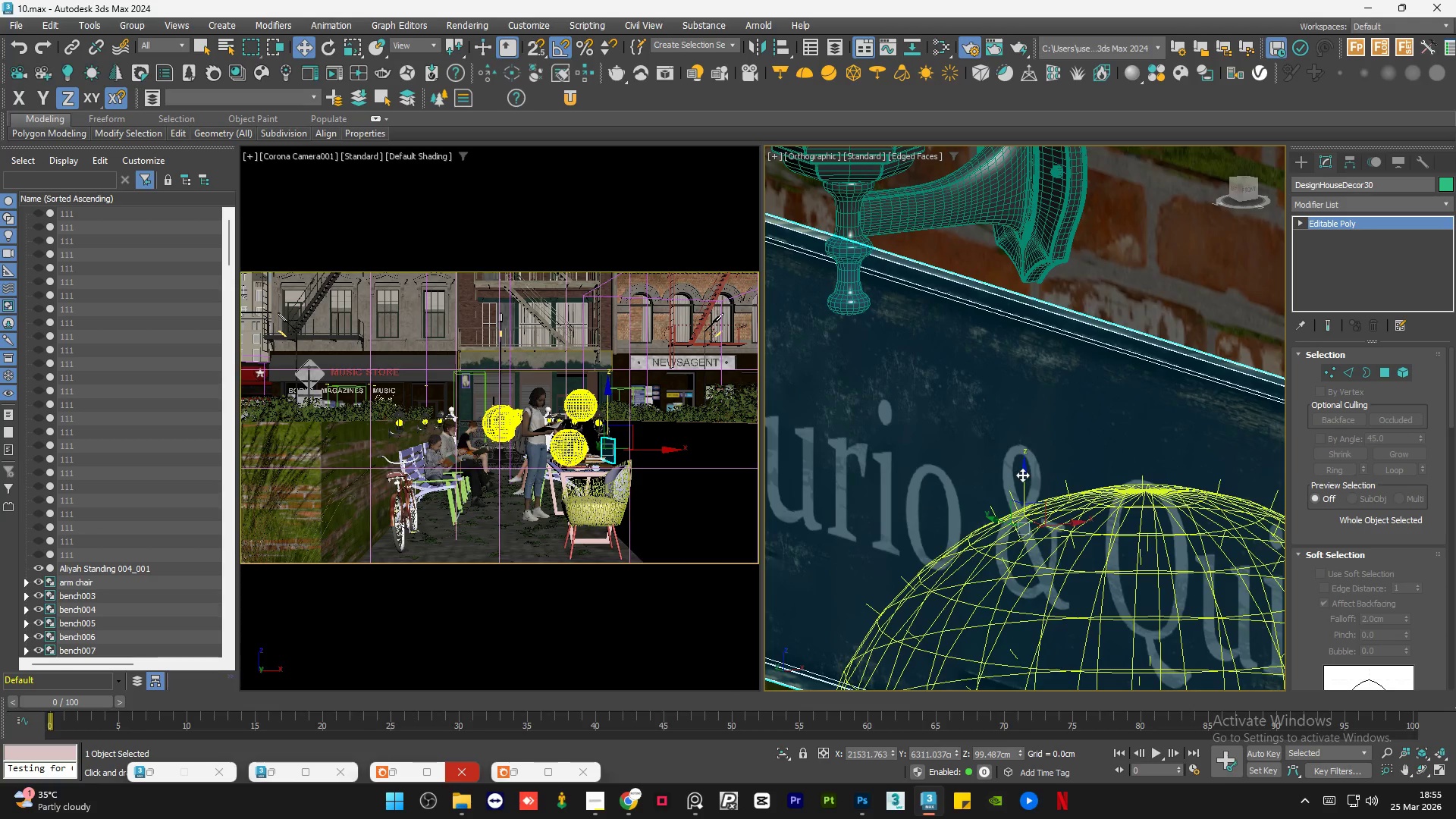 
left_click_drag(start_coordinate=[1022, 475], to_coordinate=[1029, 471])
 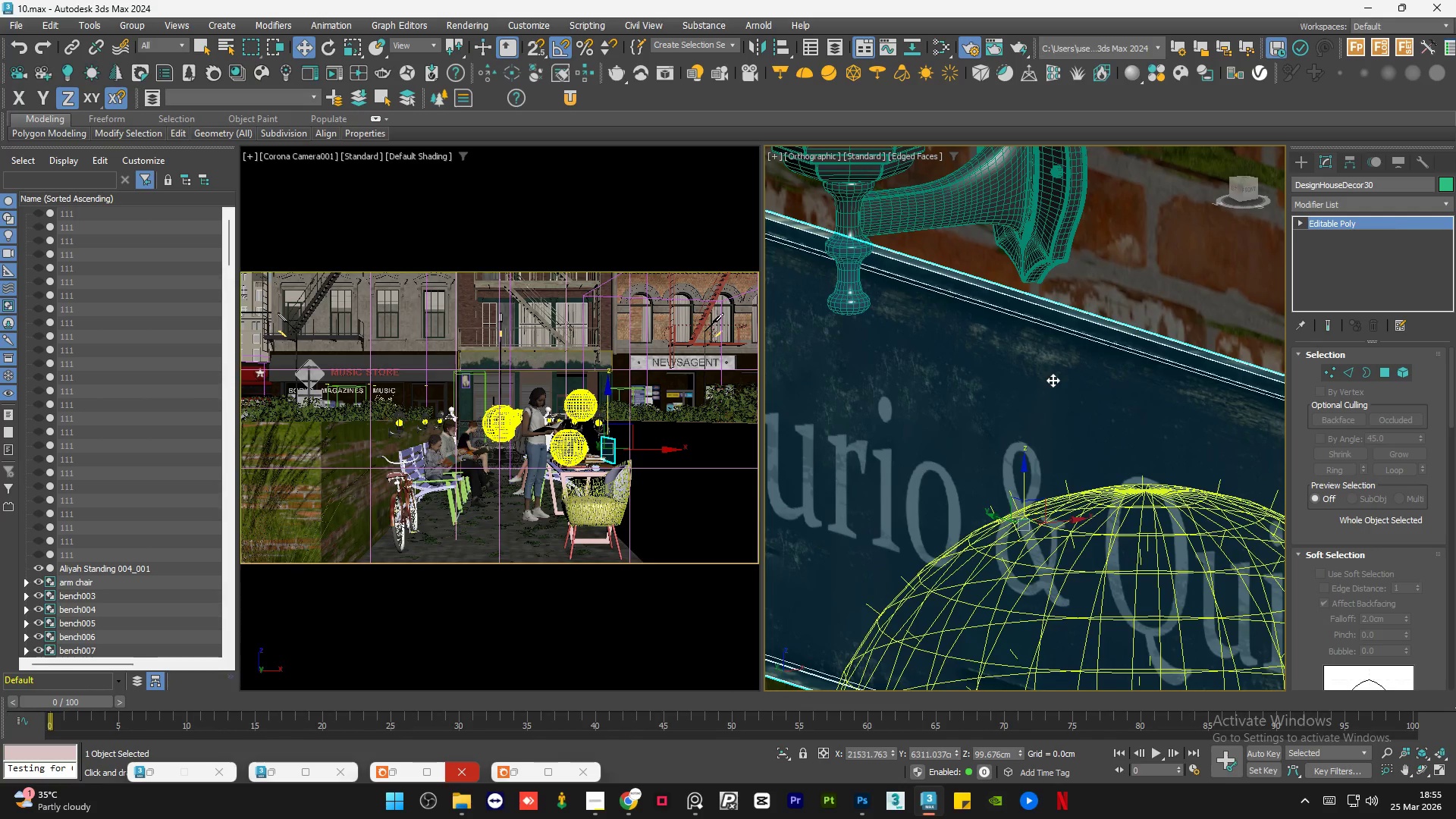 
hold_key(key=AltLeft, duration=0.64)
 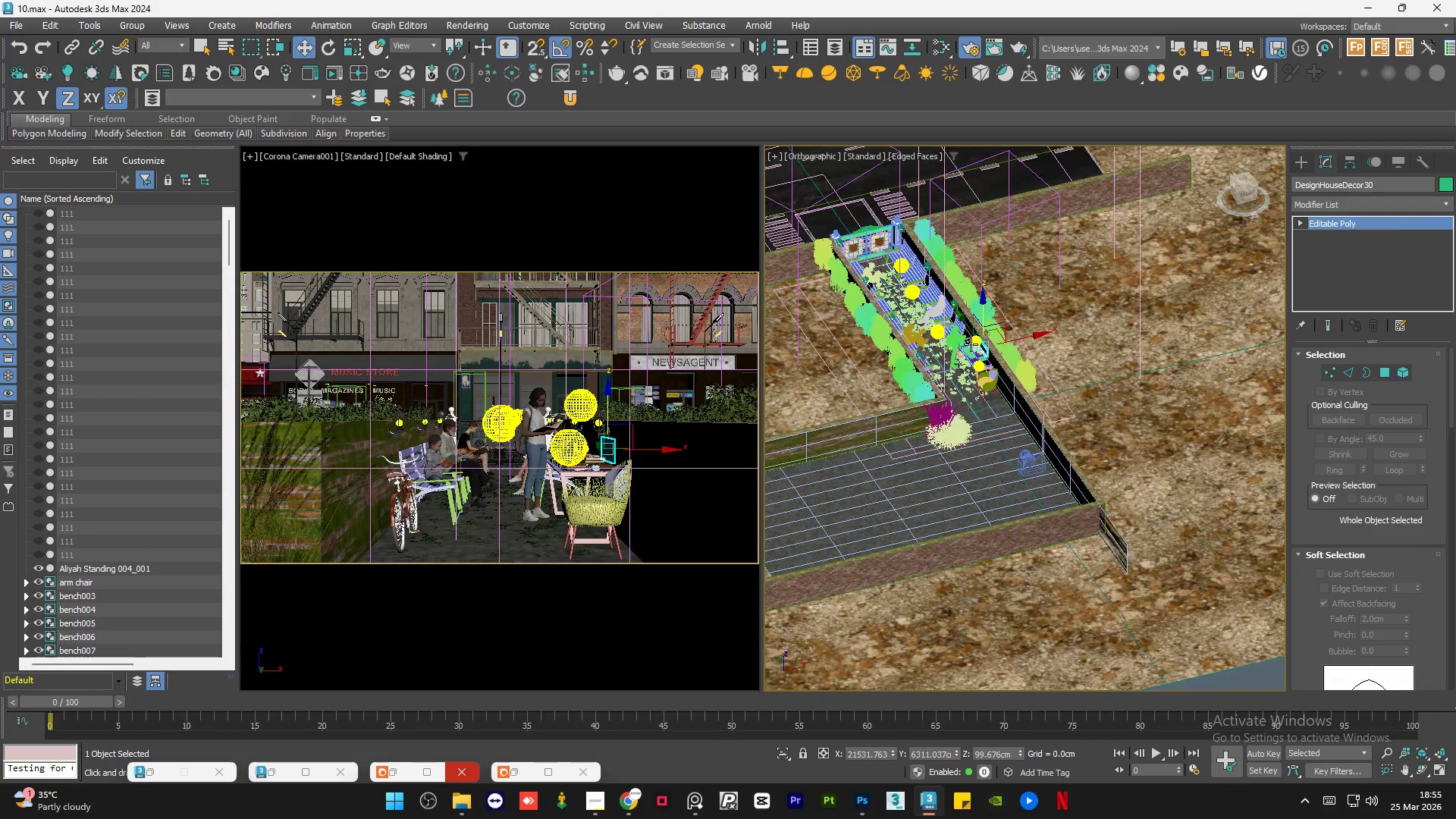 
scroll: coordinate [971, 344], scroll_direction: down, amount: 14.0
 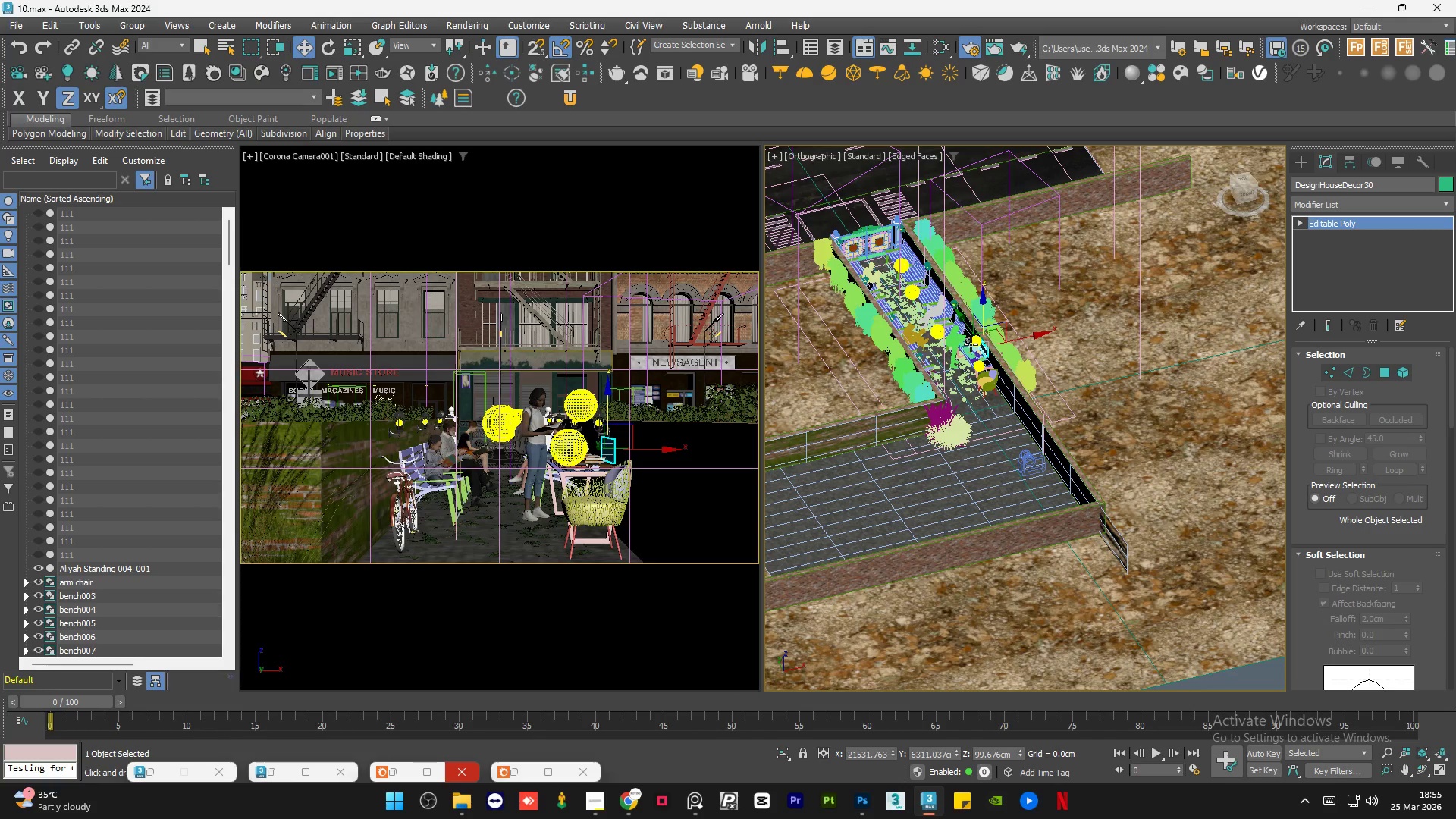 
wait(27.26)
 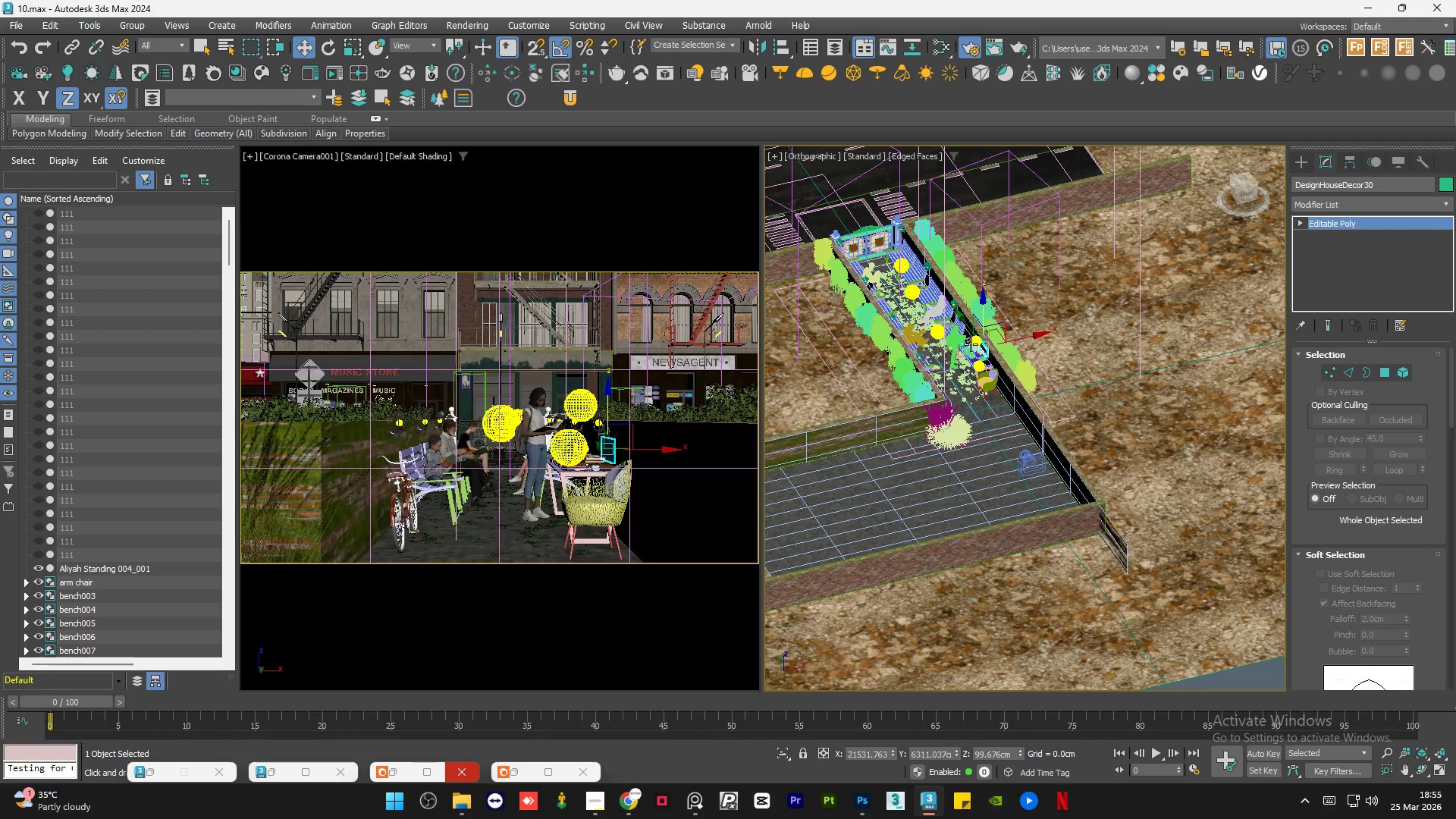 
scroll: coordinate [1097, 377], scroll_direction: down, amount: 1.0
 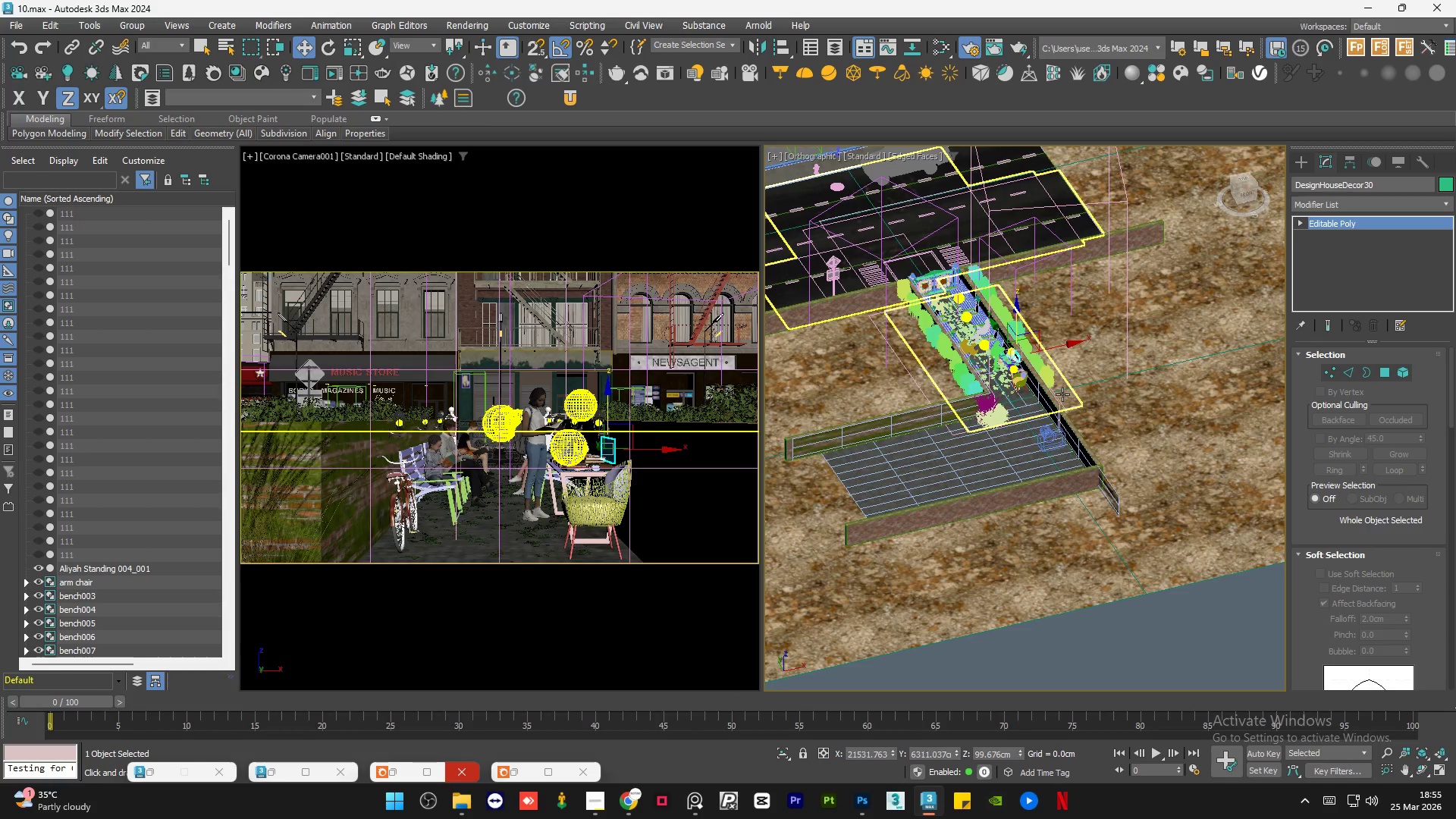 
wait(21.02)
 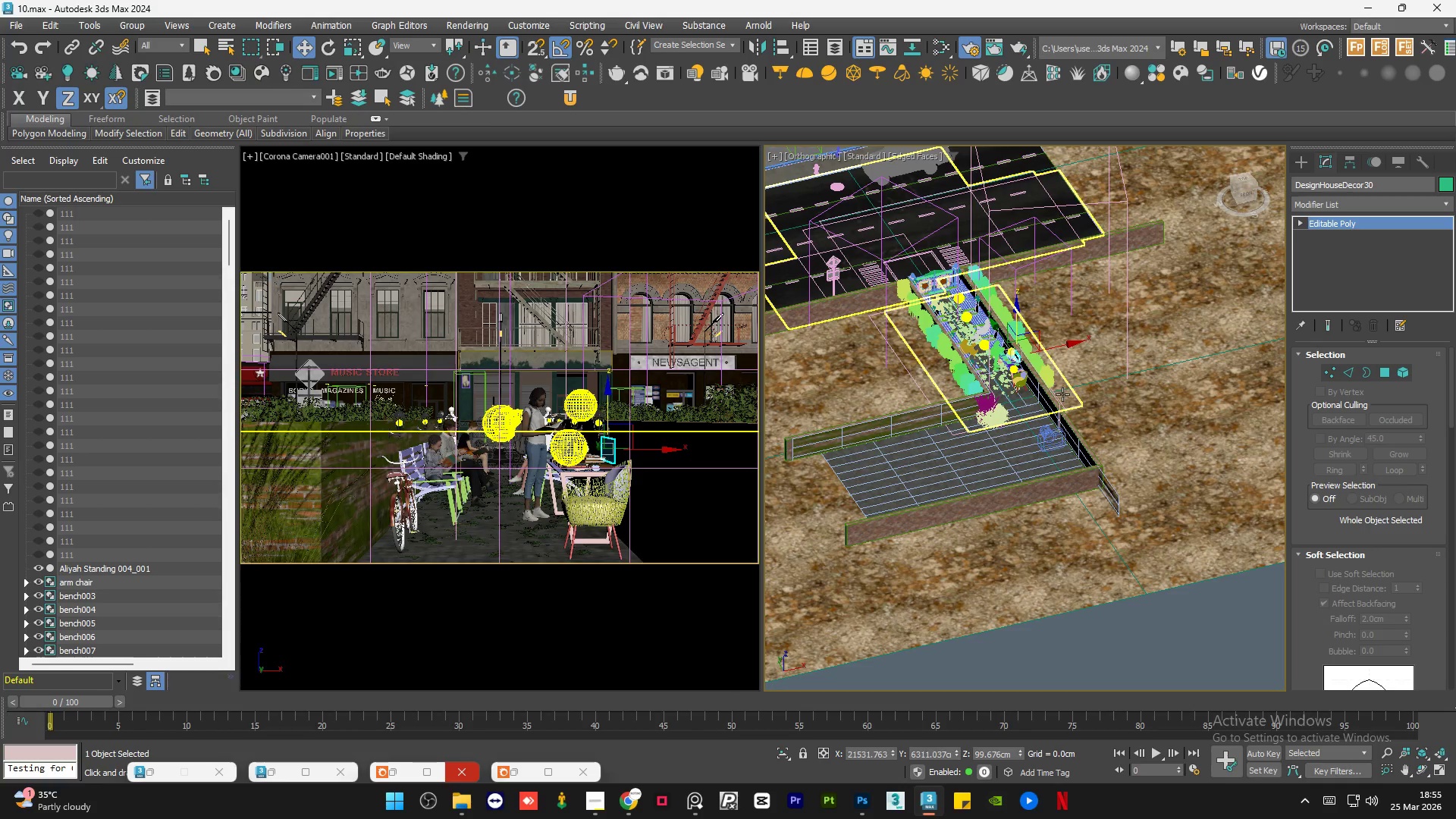 
scroll: coordinate [946, 356], scroll_direction: down, amount: 1.0
 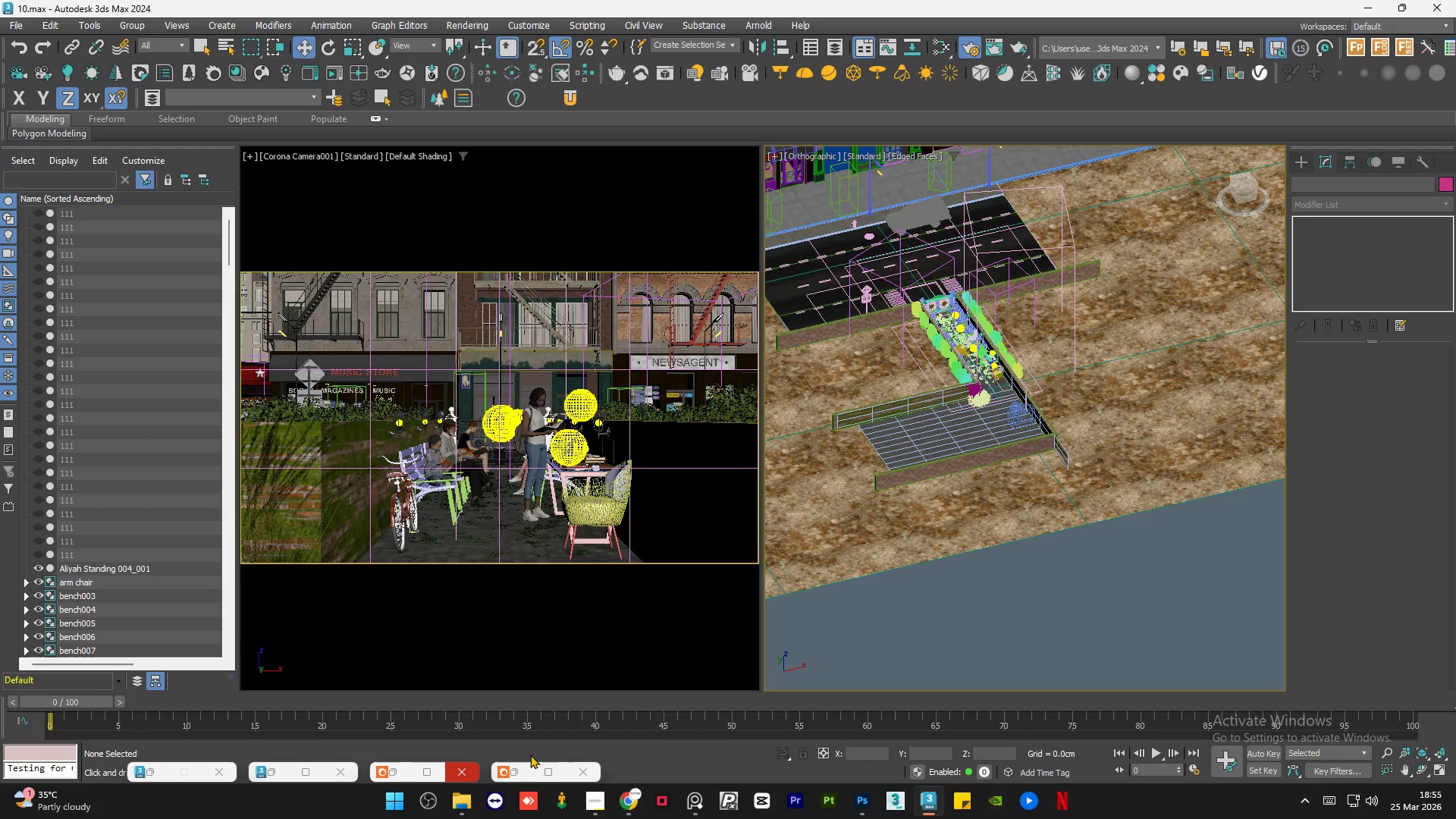 
left_click([513, 765])
 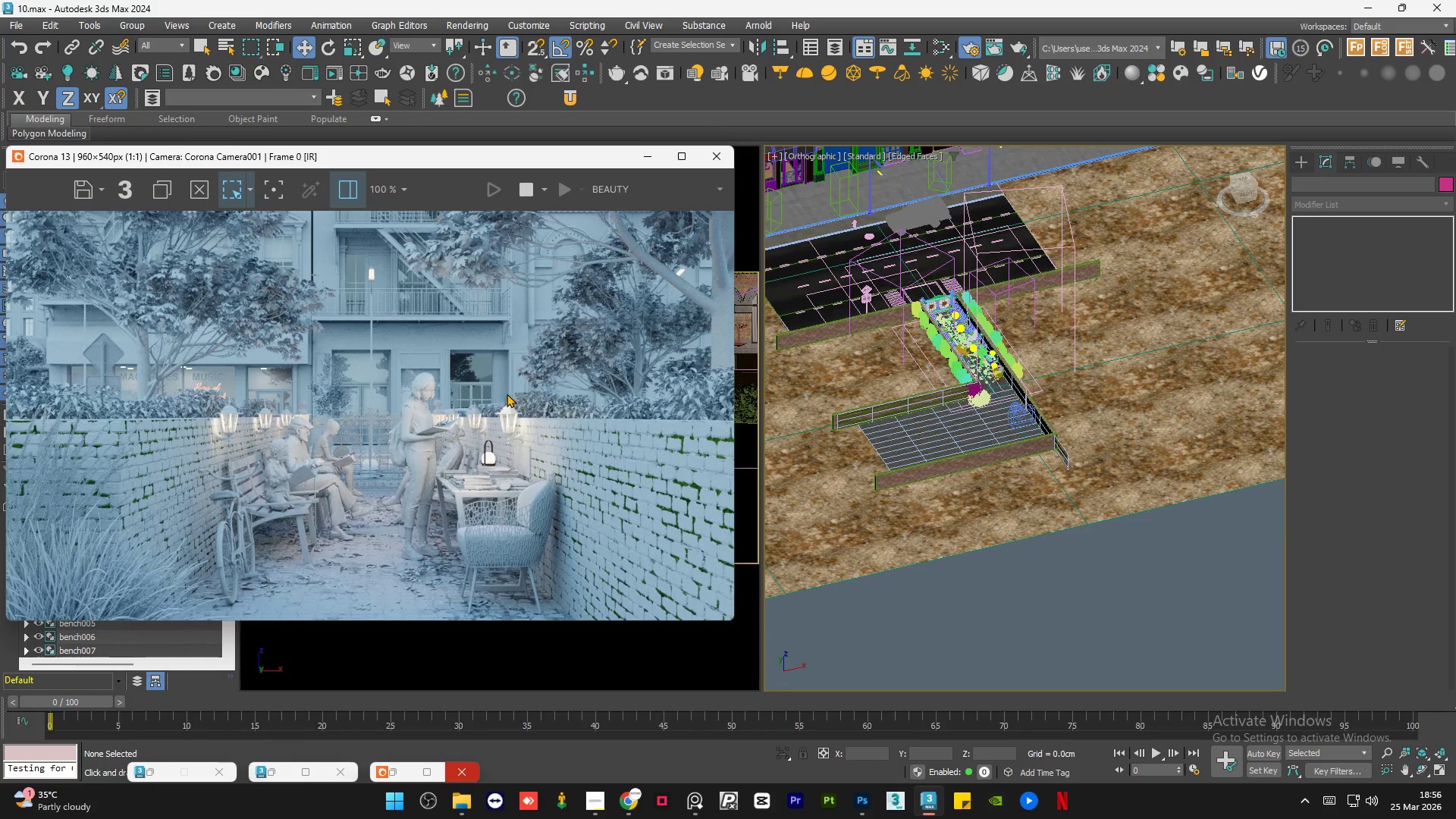 
scroll: coordinate [507, 394], scroll_direction: down, amount: 1.0
 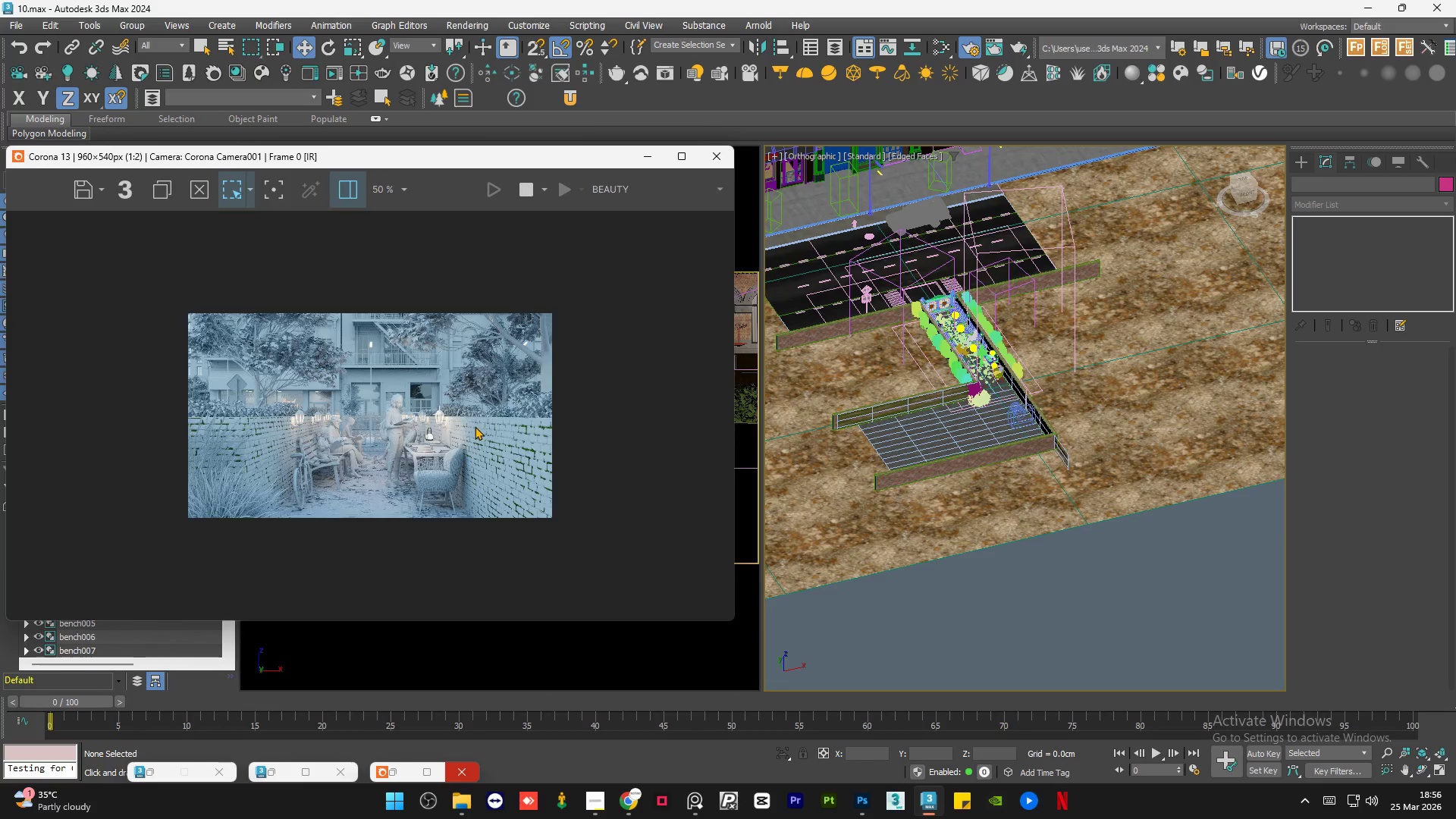 
scroll: coordinate [516, 537], scroll_direction: up, amount: 3.0
 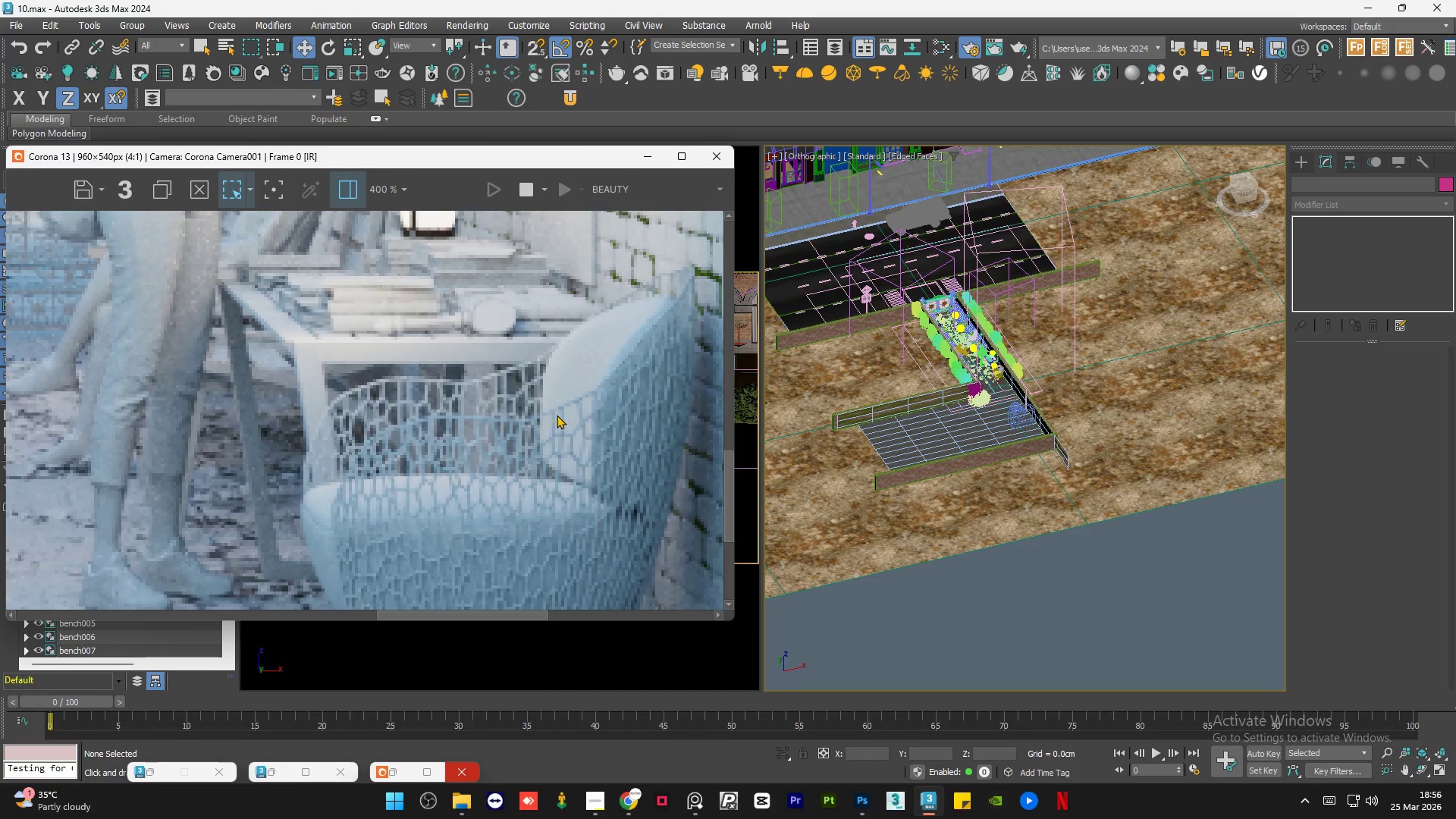 
scroll: coordinate [557, 415], scroll_direction: down, amount: 1.0
 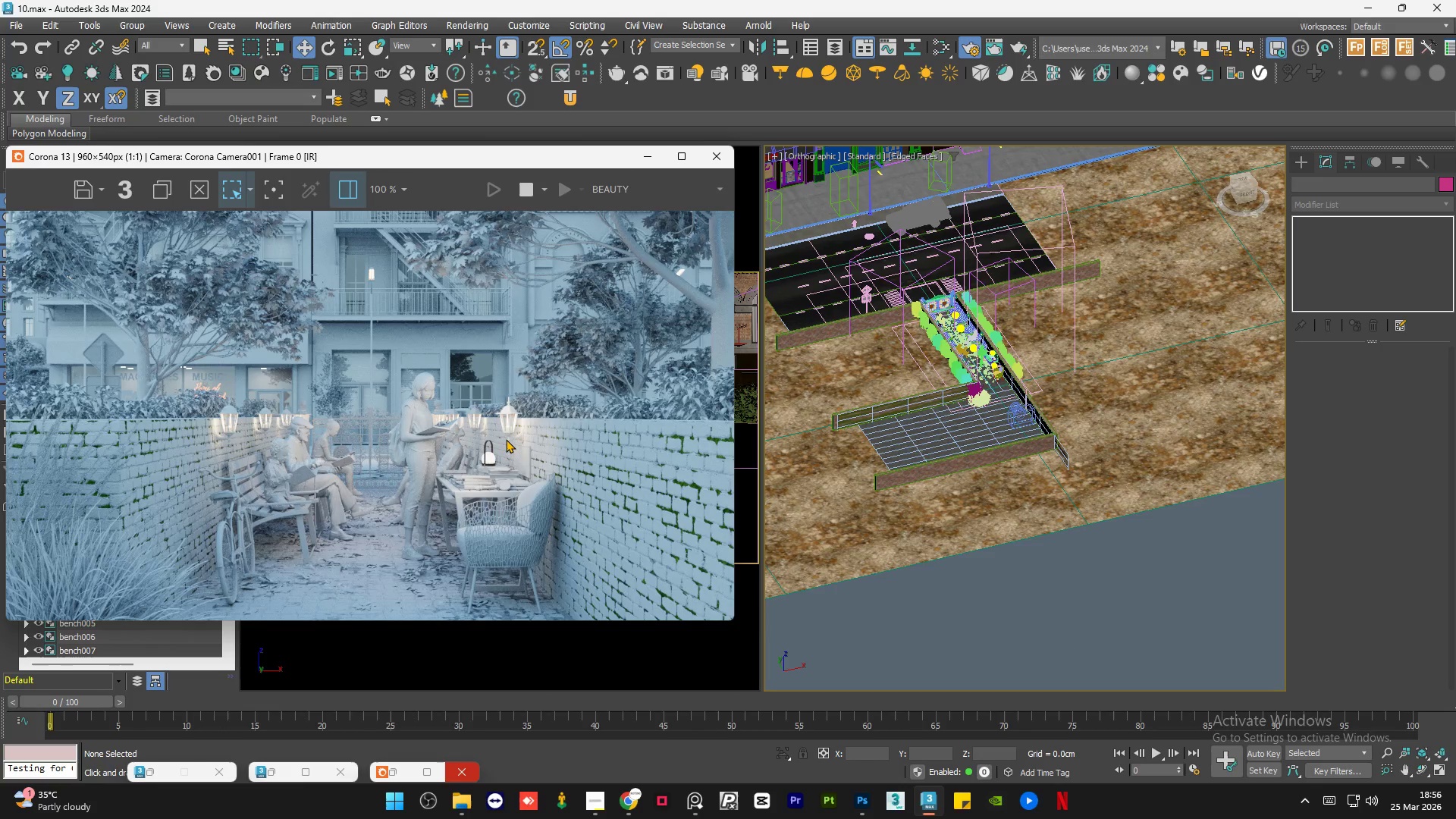 
scroll: coordinate [498, 525], scroll_direction: up, amount: 2.0
 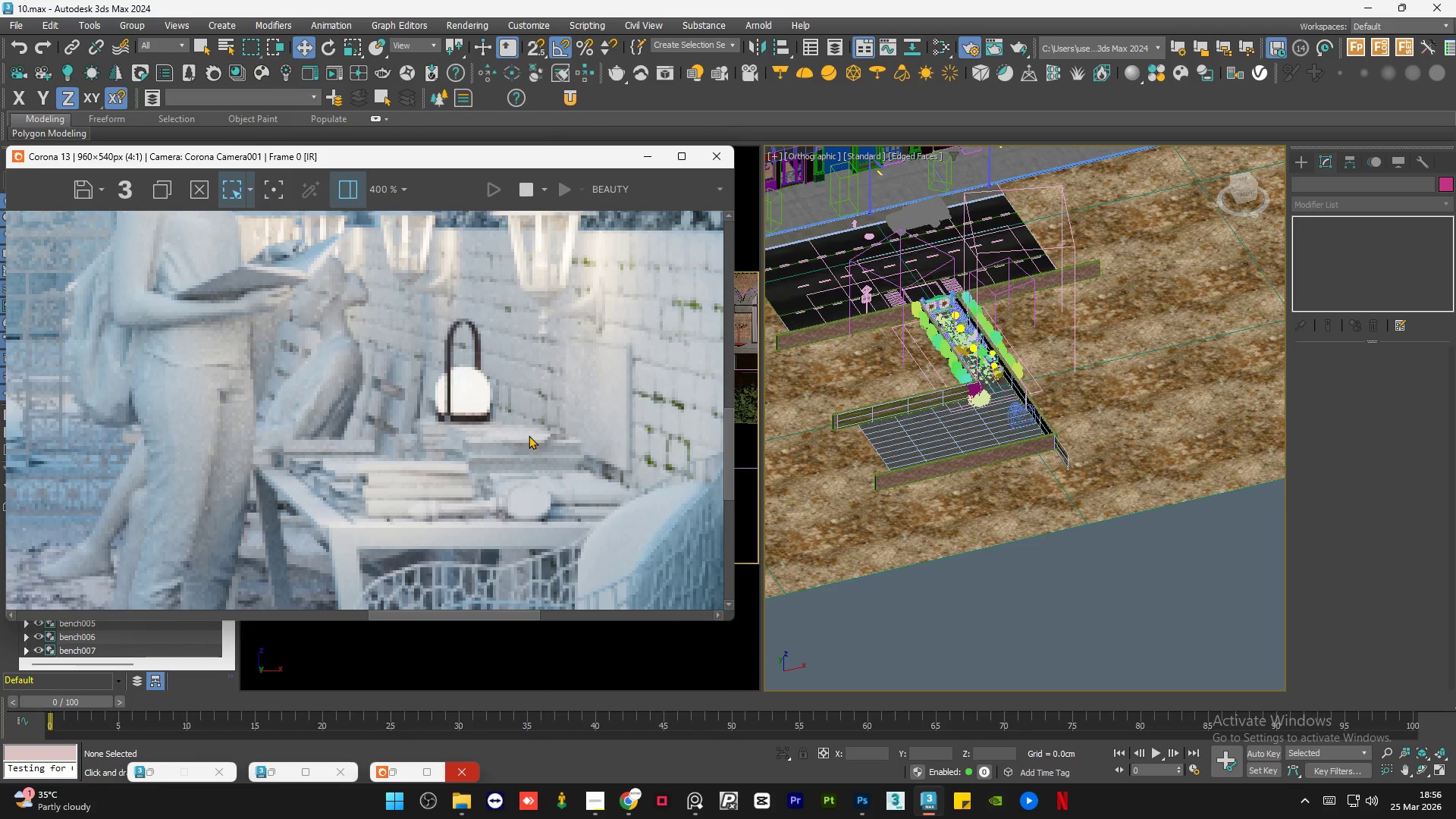 
scroll: coordinate [529, 435], scroll_direction: down, amount: 1.0
 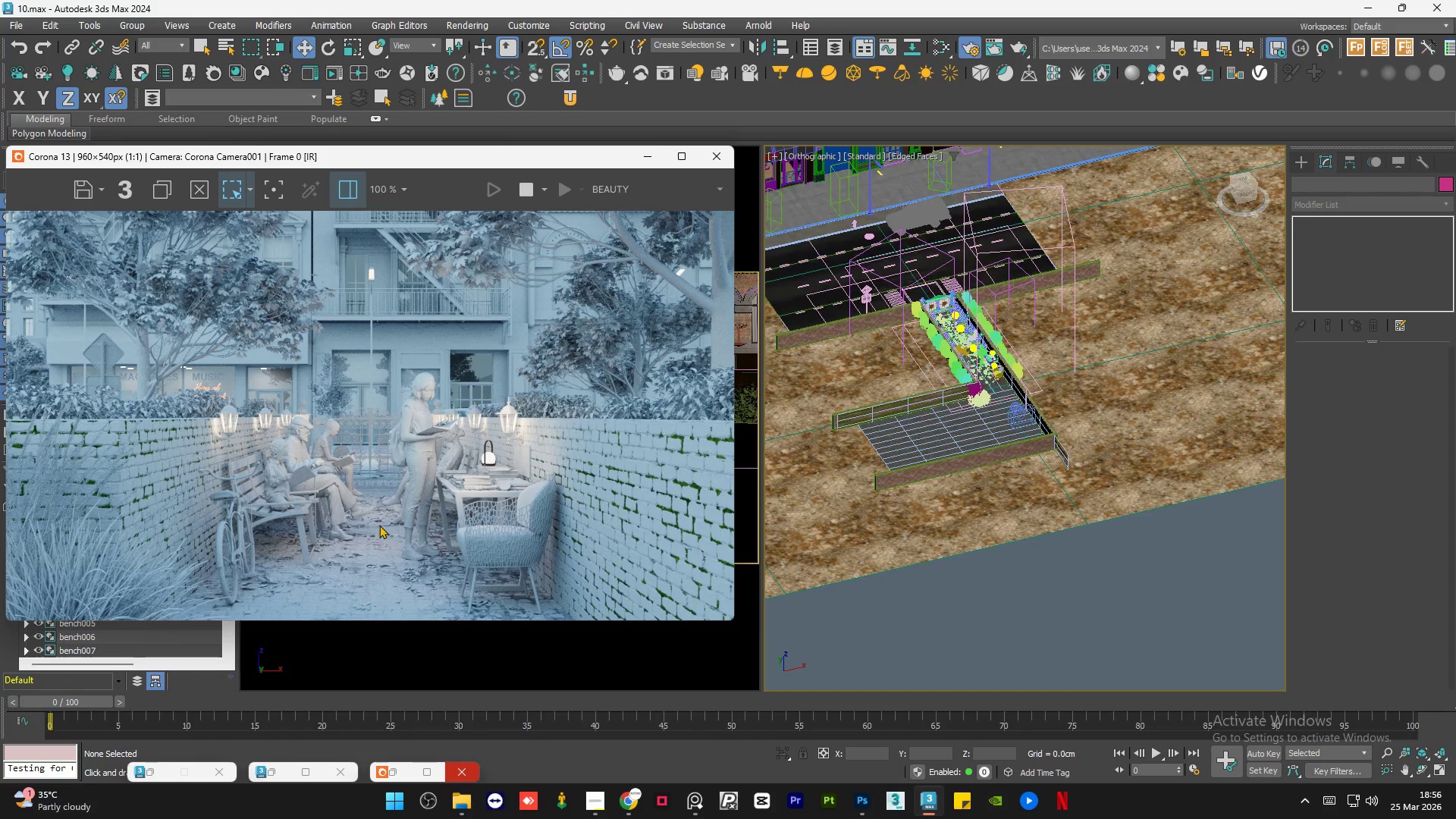 
scroll: coordinate [304, 523], scroll_direction: up, amount: 1.0
 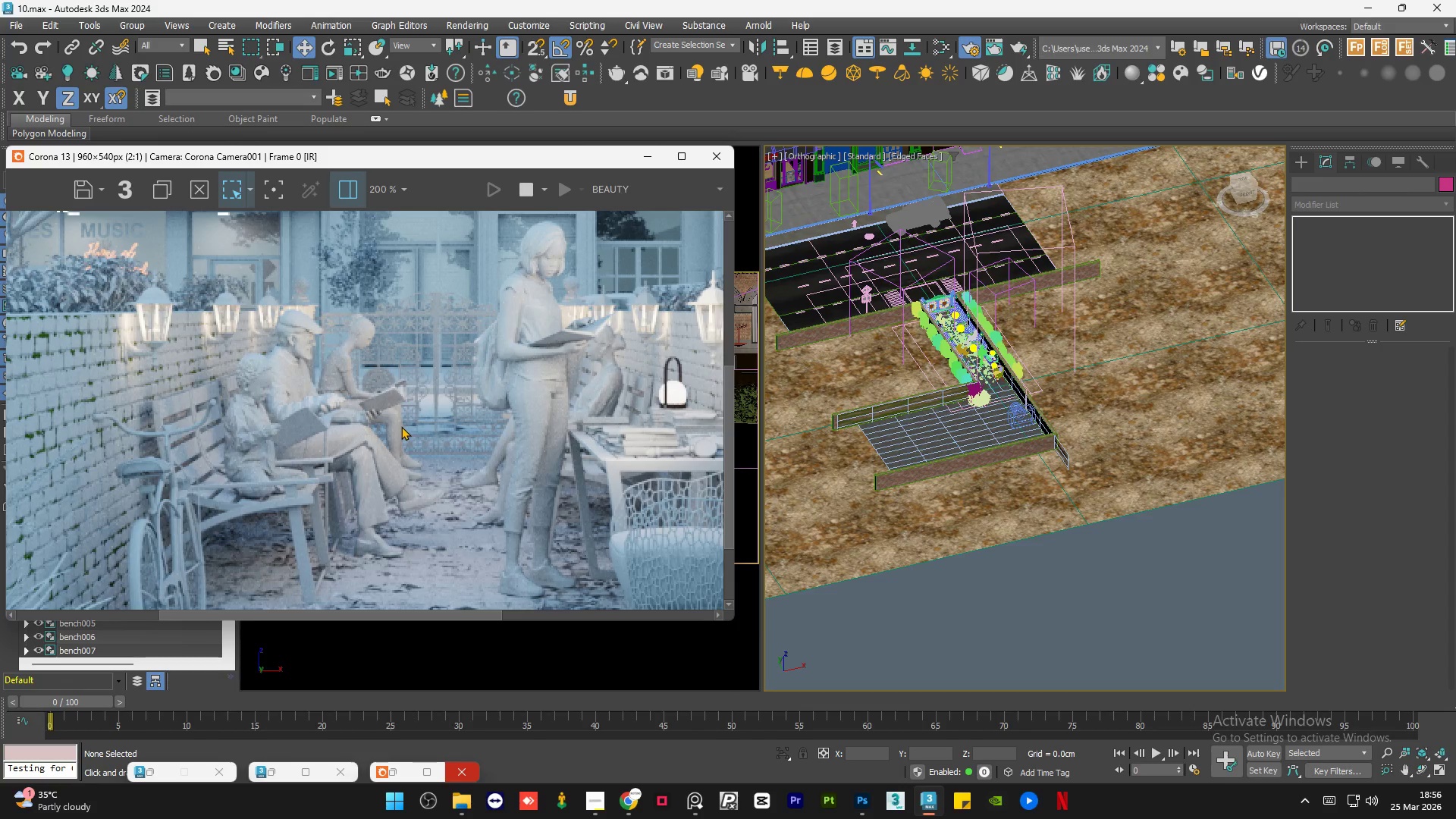 
scroll: coordinate [401, 426], scroll_direction: down, amount: 1.0
 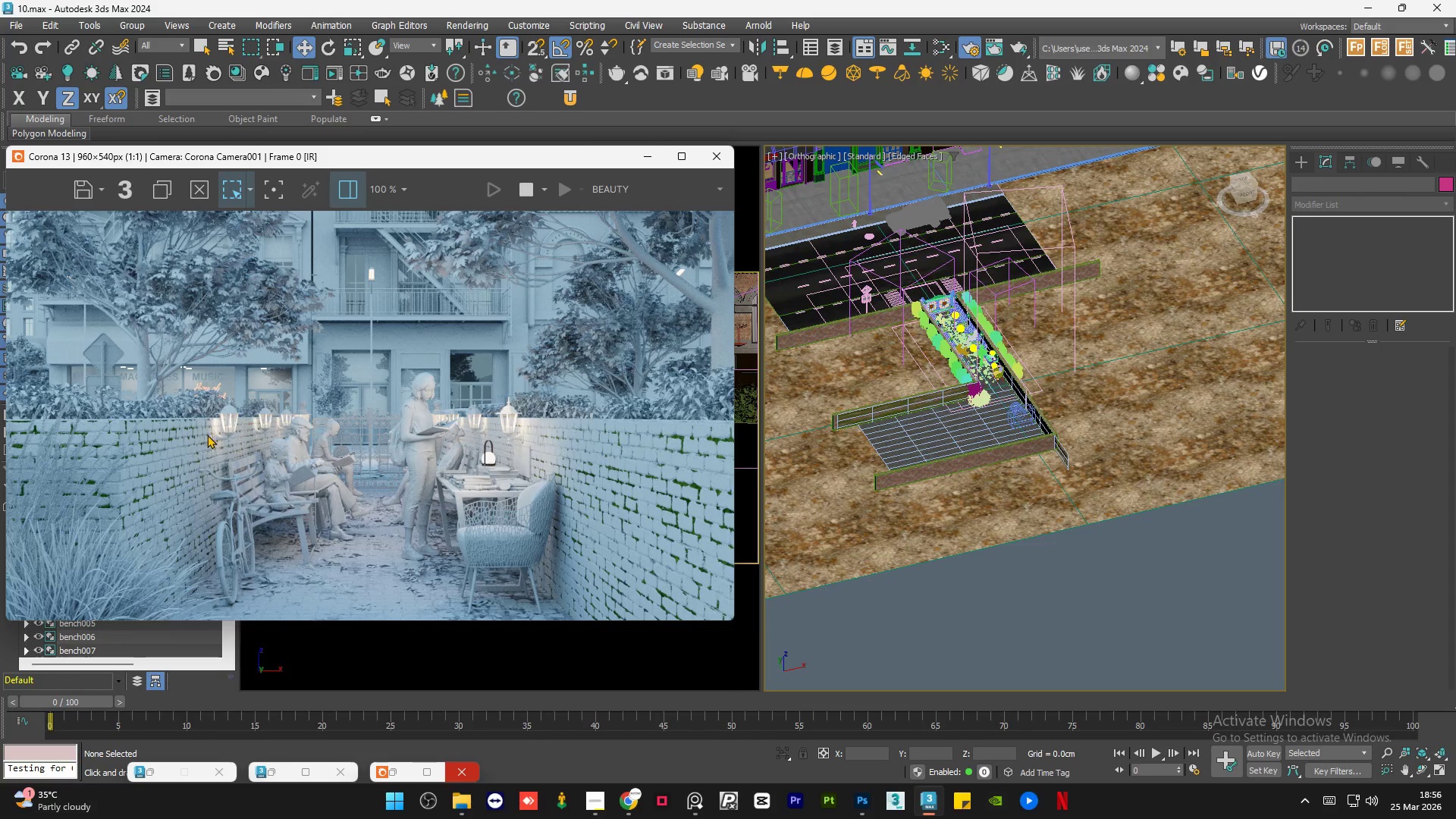 
scroll: coordinate [165, 445], scroll_direction: up, amount: 1.0
 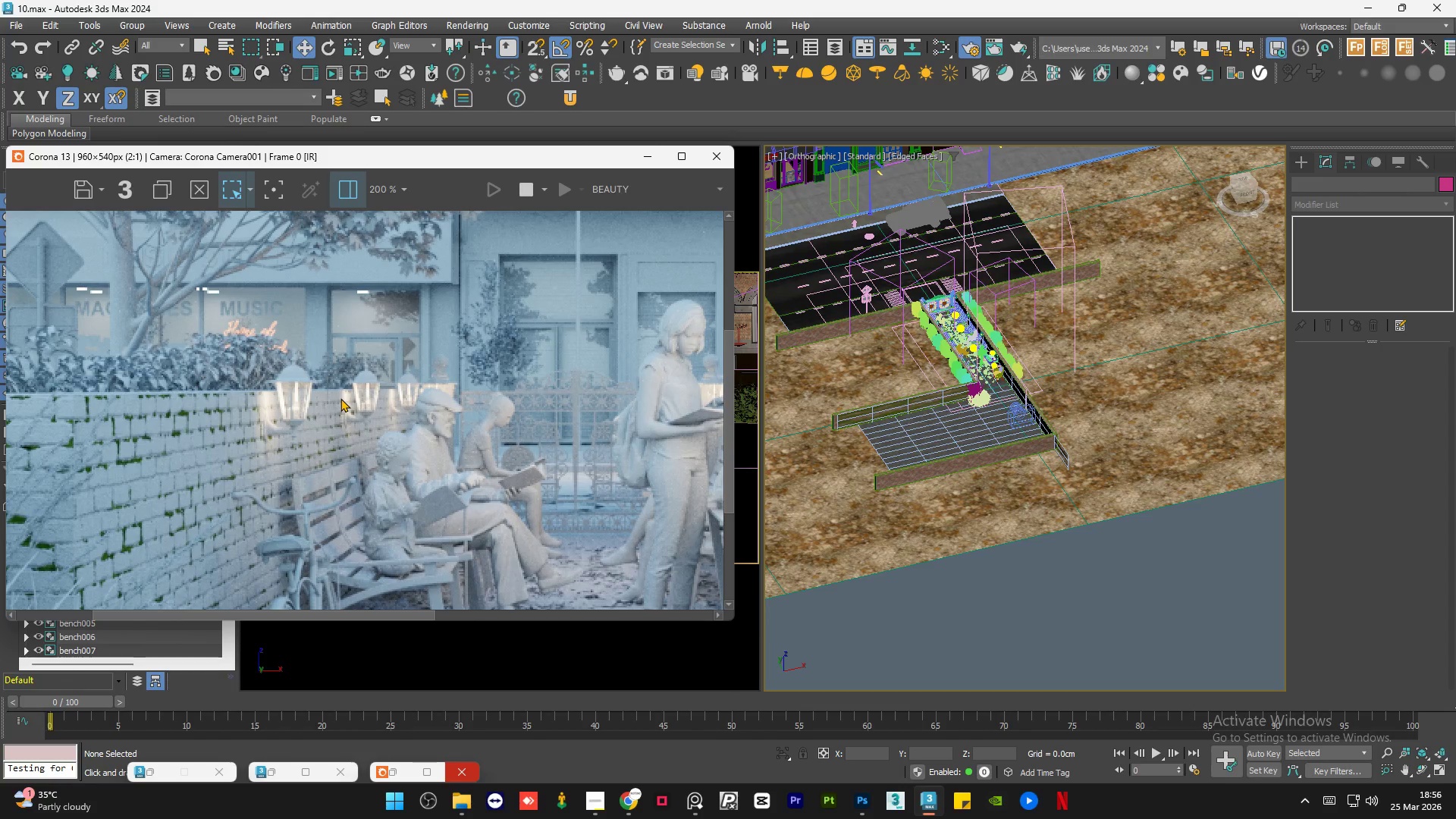 
scroll: coordinate [340, 398], scroll_direction: down, amount: 1.0
 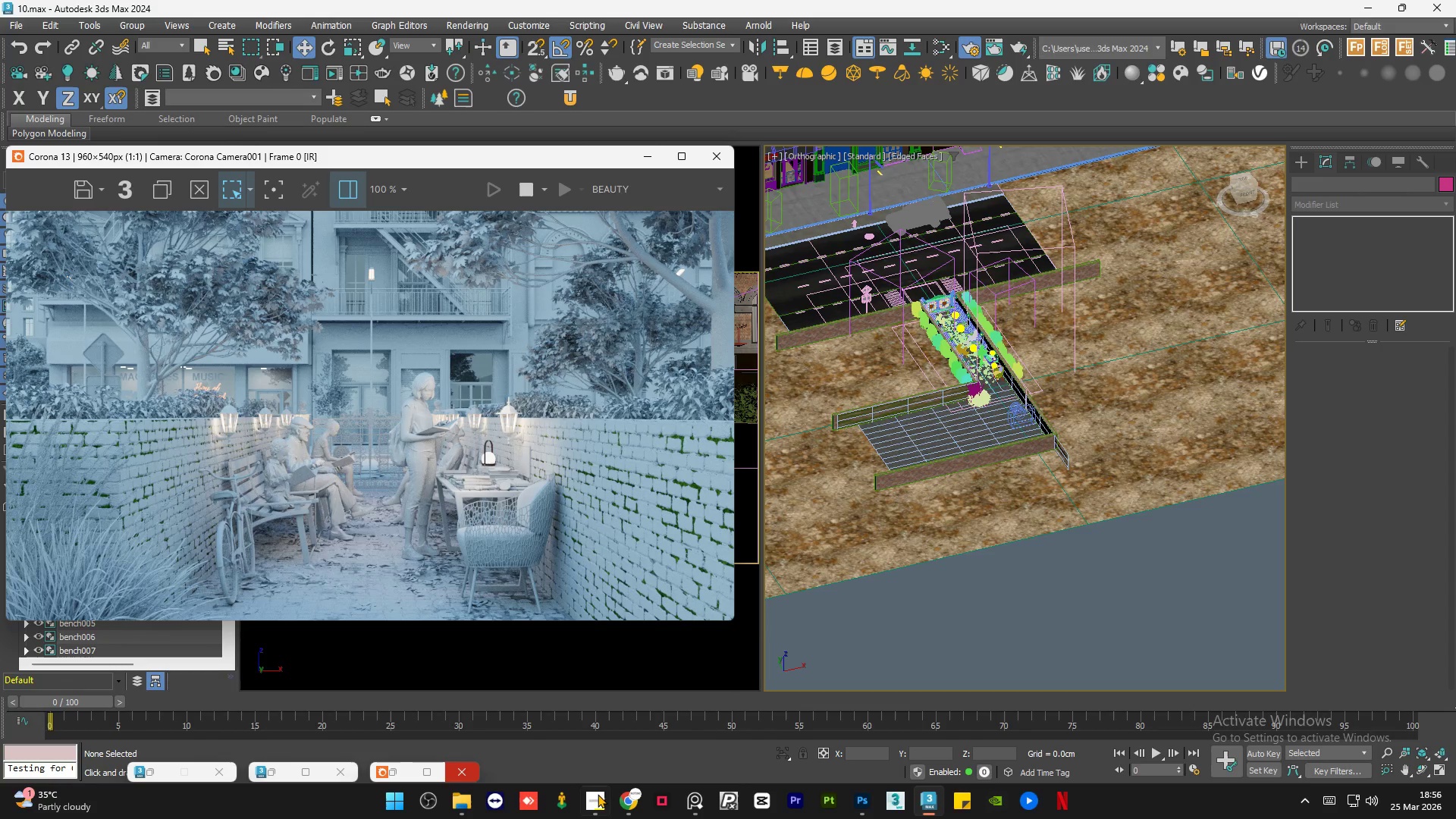 
left_click([597, 794])